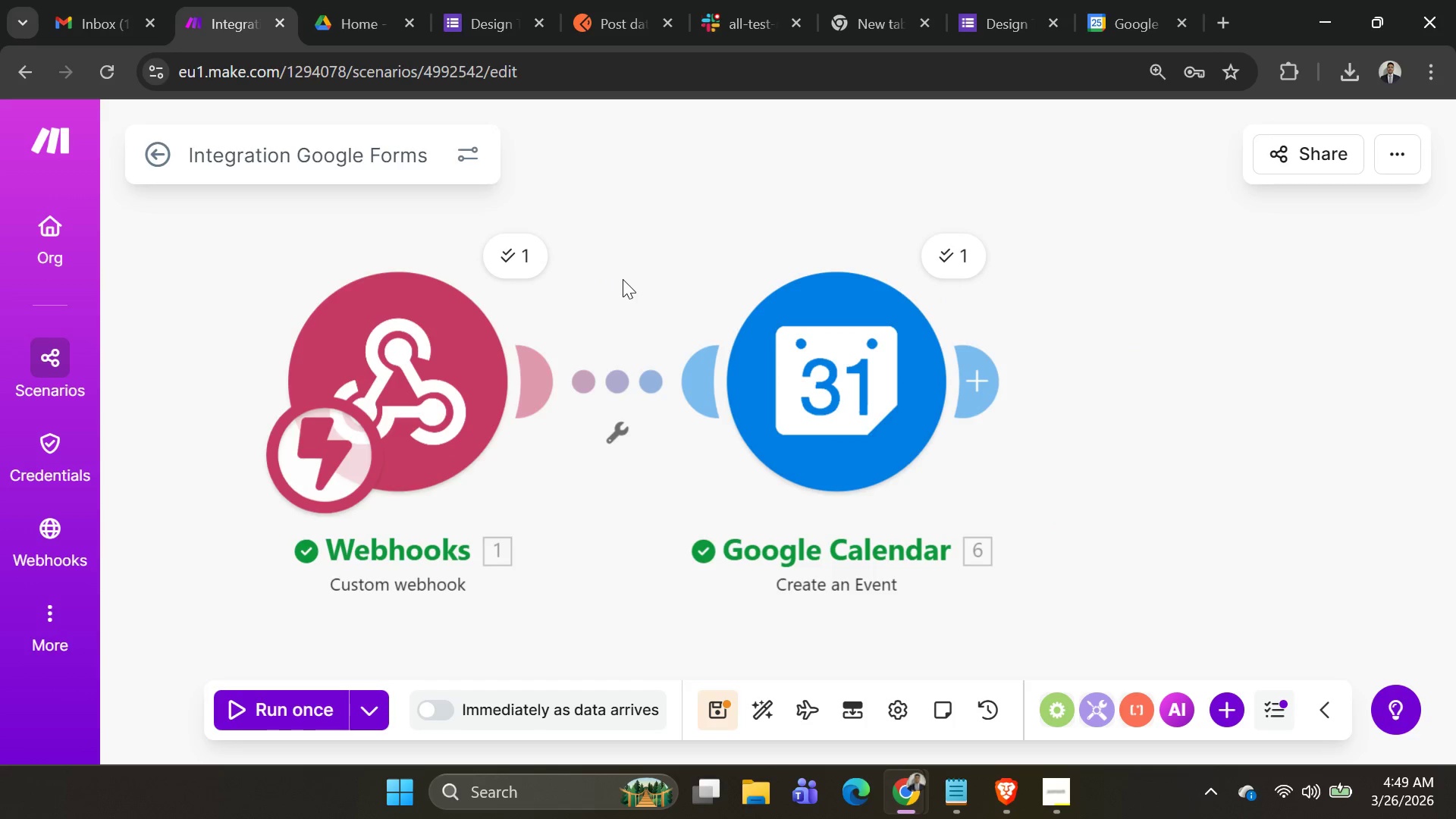 
left_click_drag(start_coordinate=[625, 279], to_coordinate=[588, 288])
 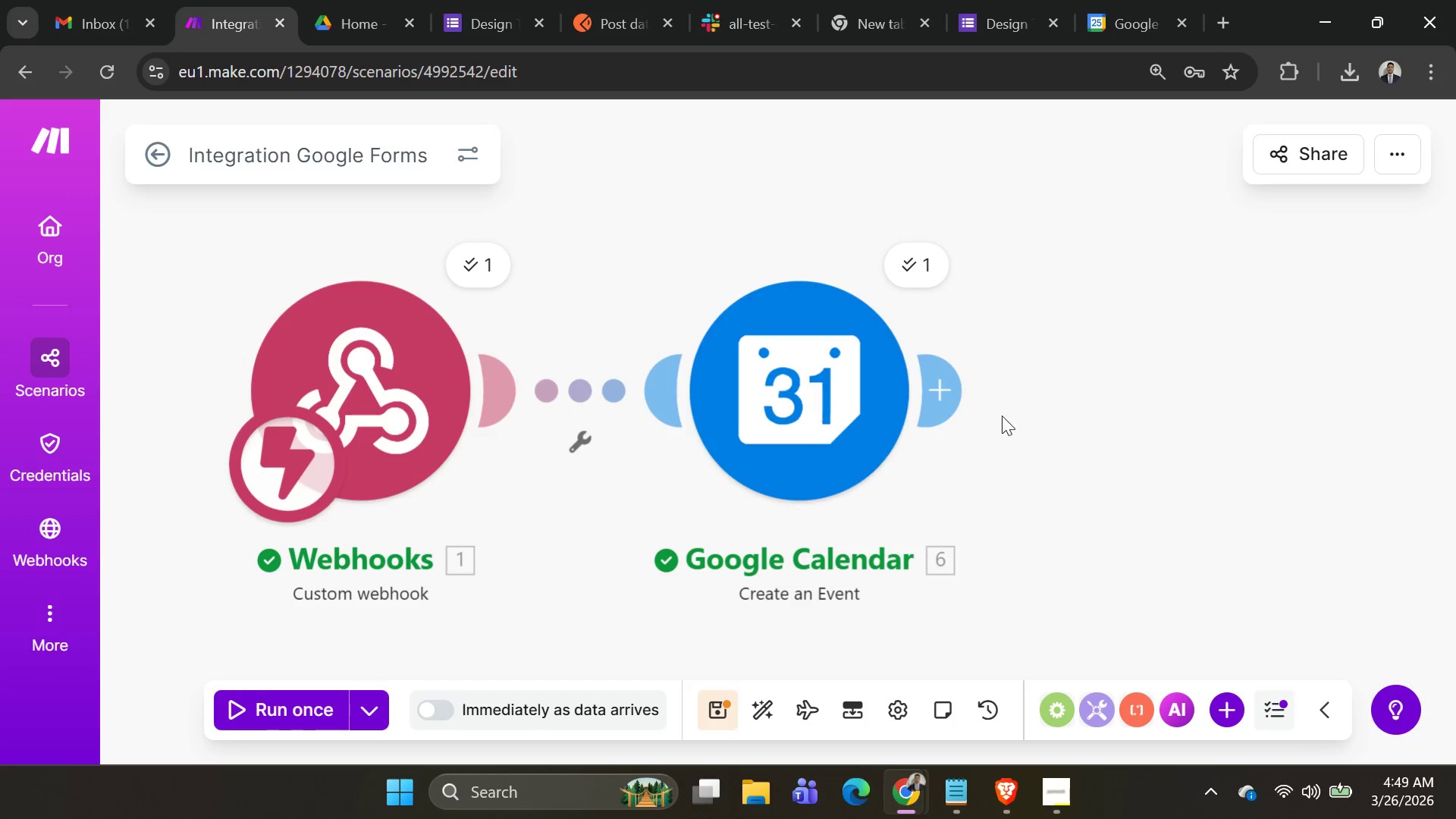 
left_click([941, 388])
 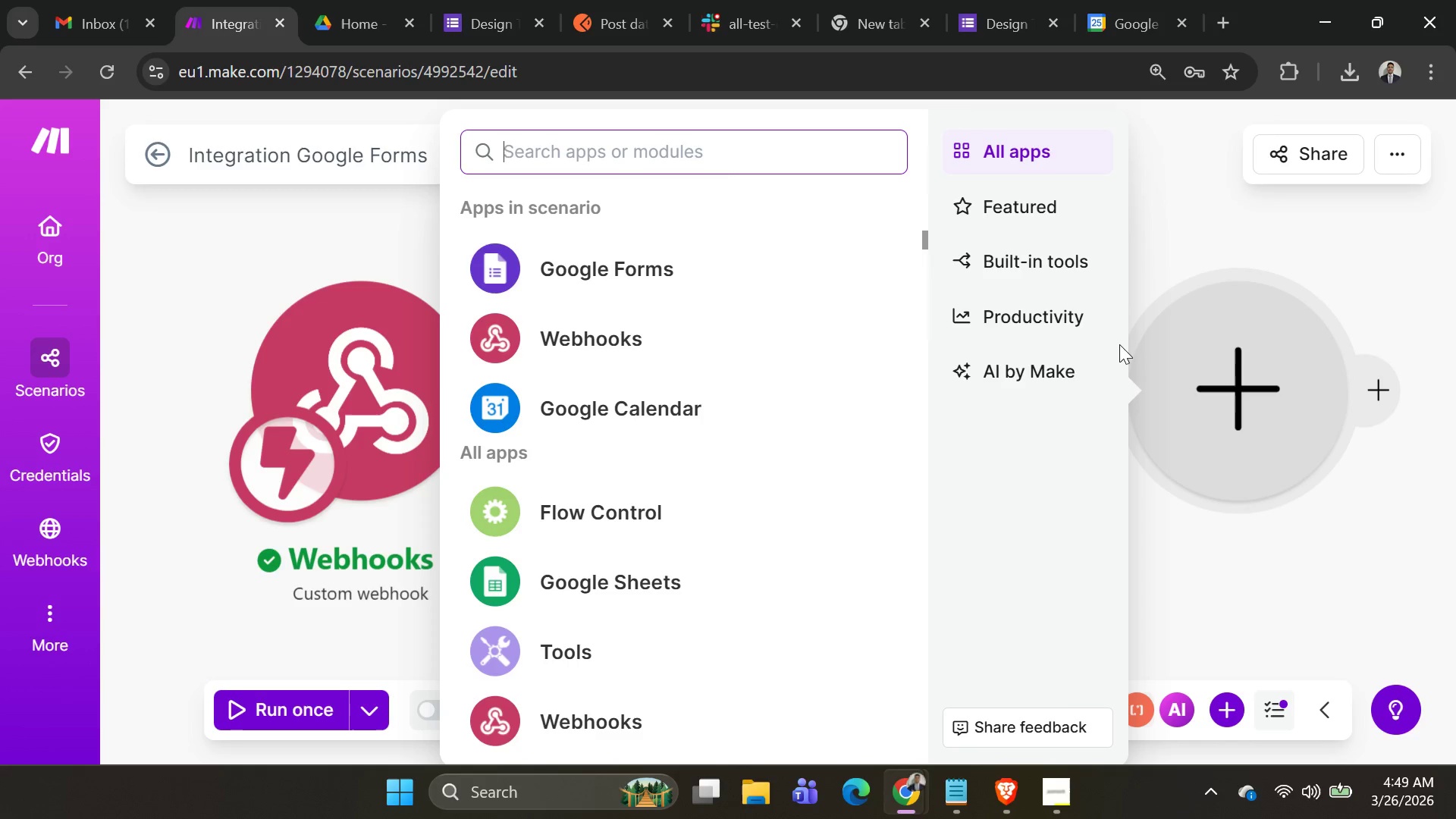 
key(Alt+AltLeft)
 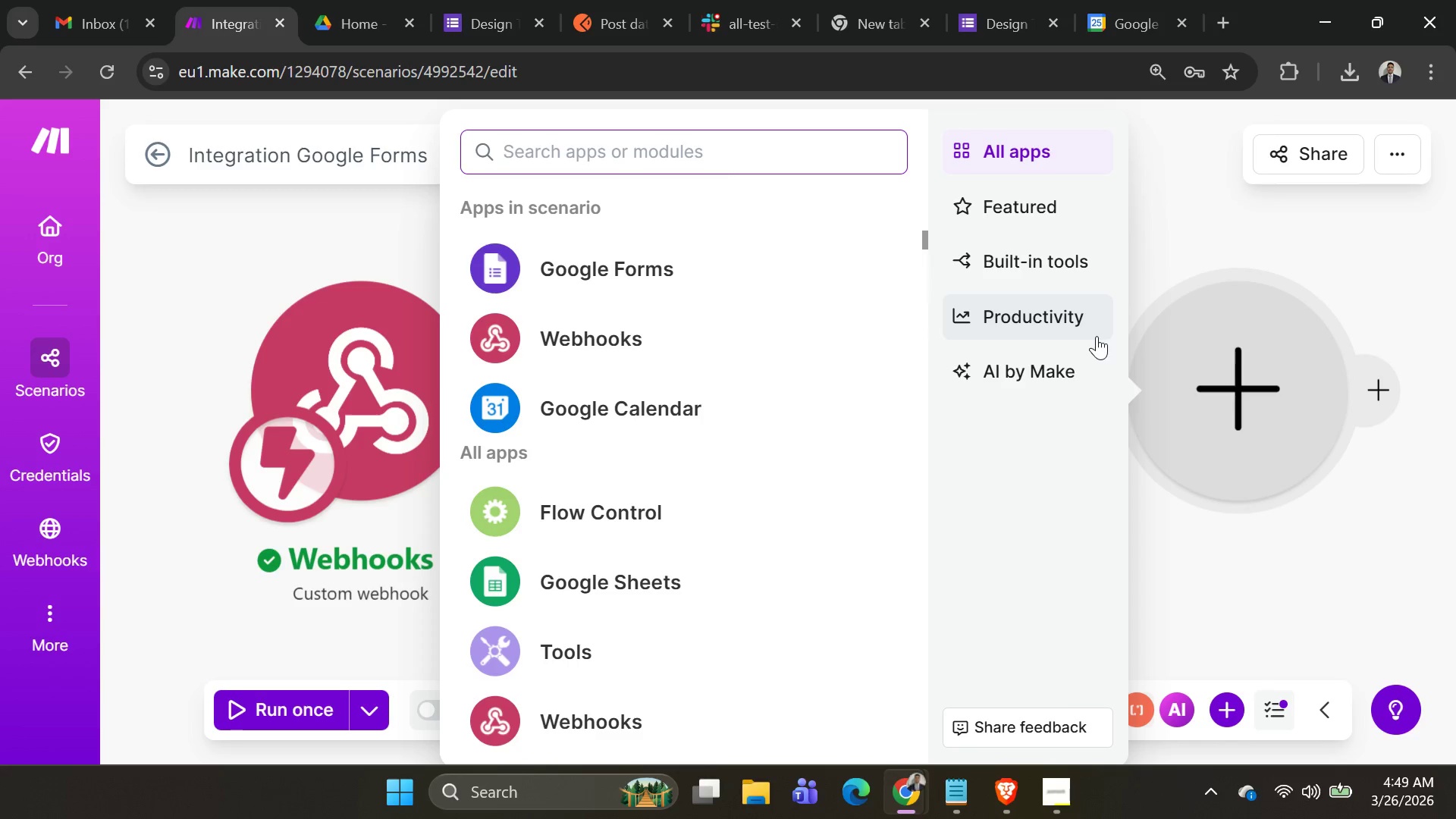 
key(Alt+Tab)
 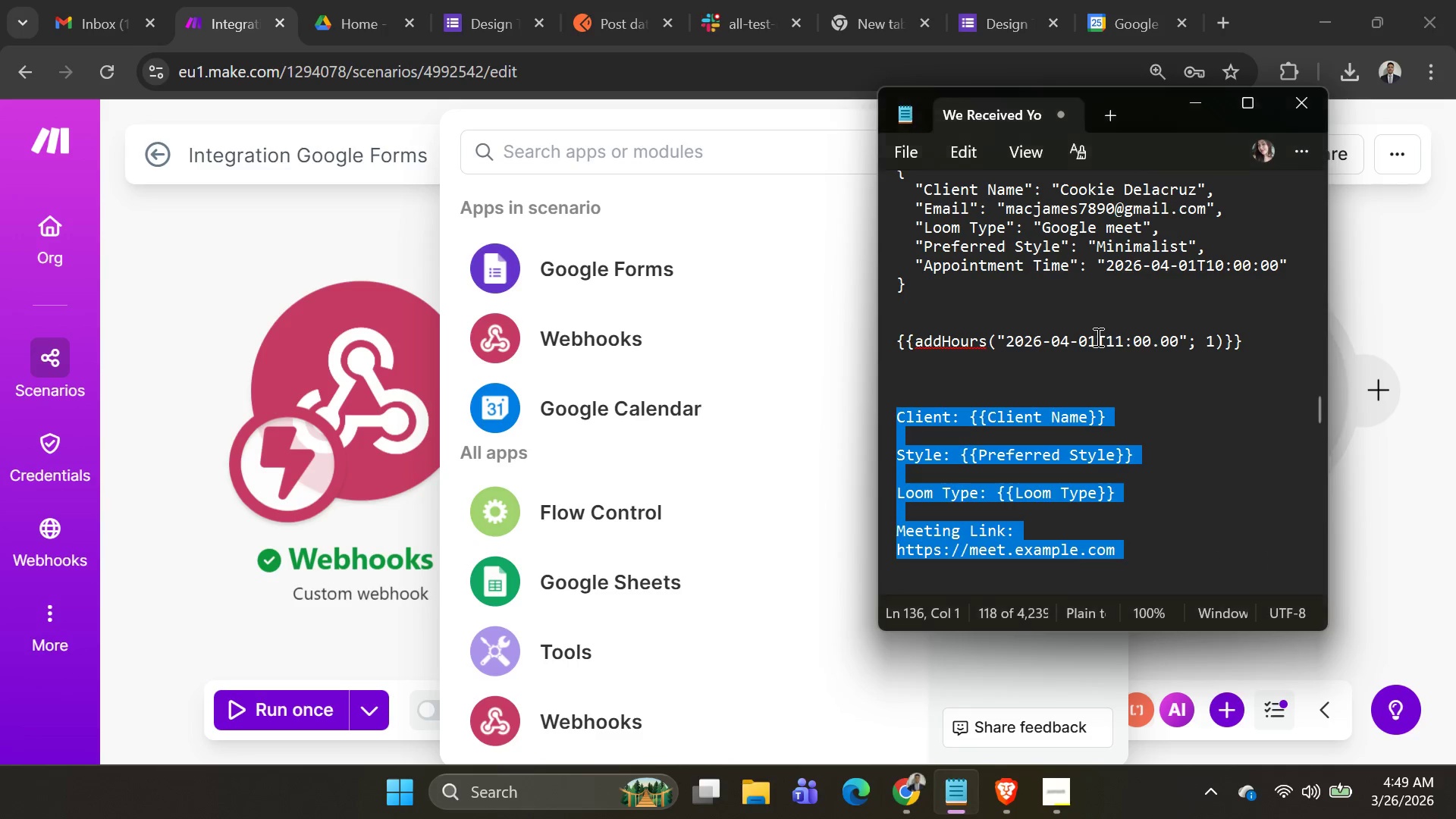 
key(Alt+AltLeft)
 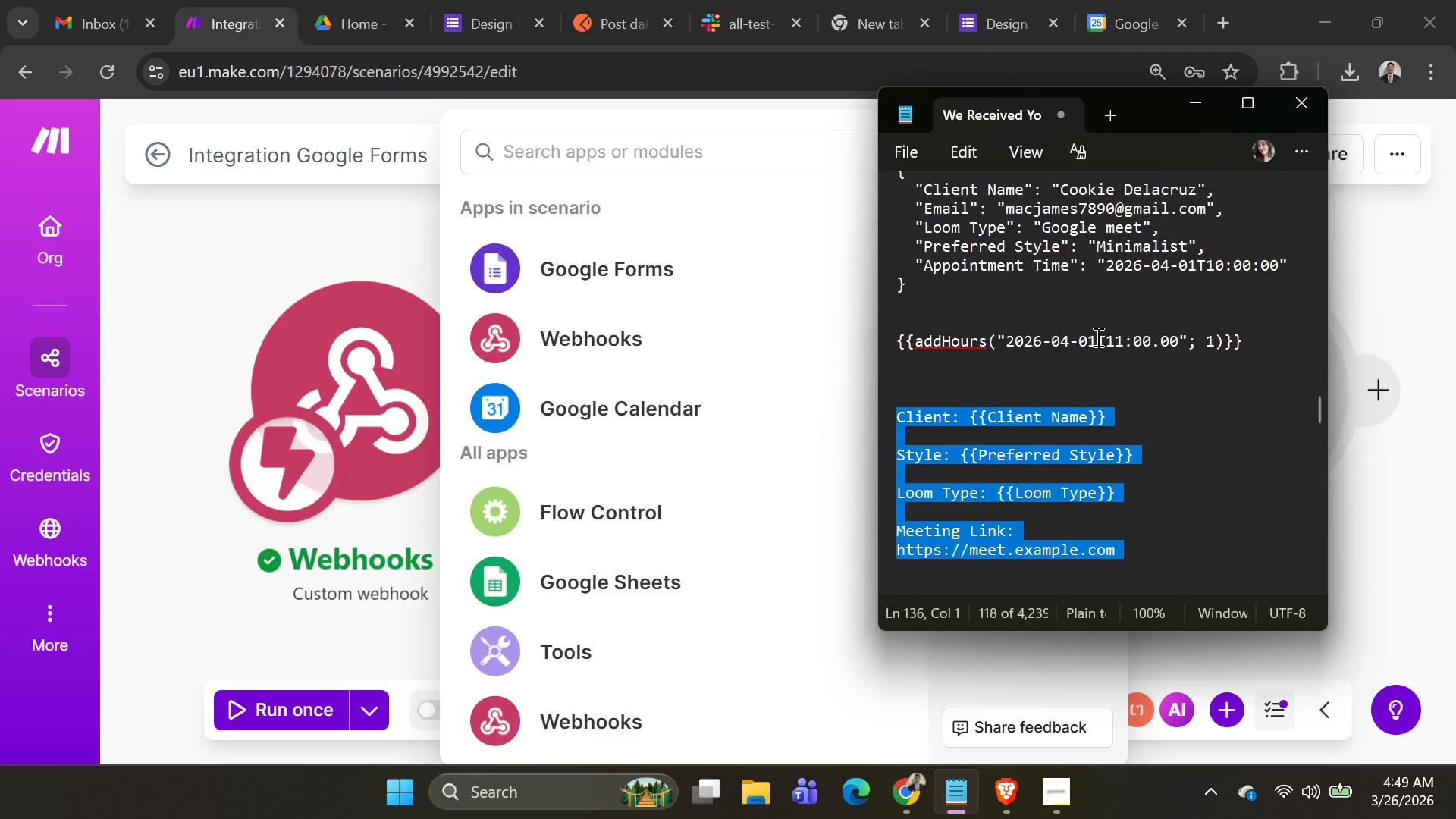 
key(Alt+Tab)
 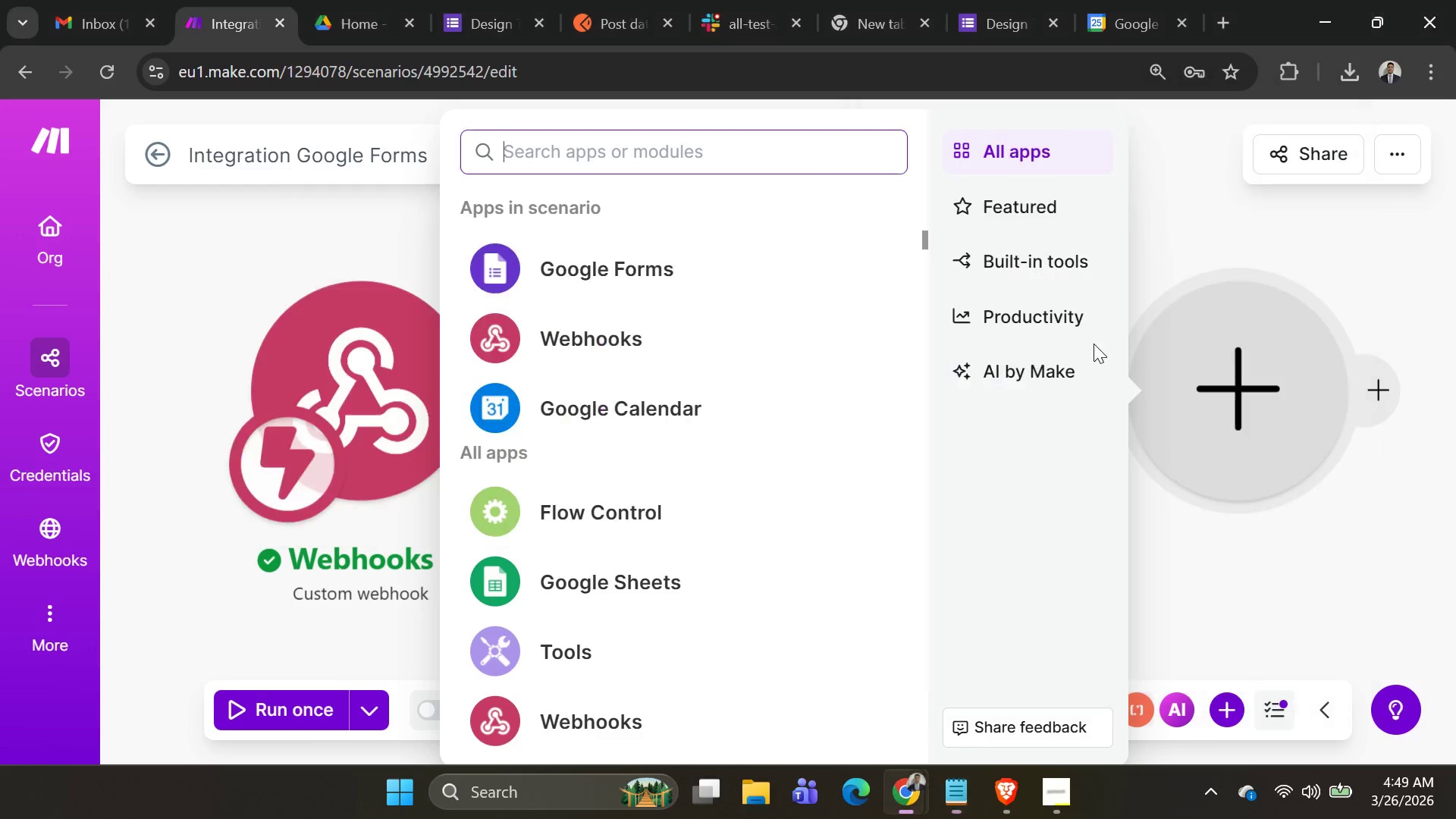 
key(Alt+AltLeft)
 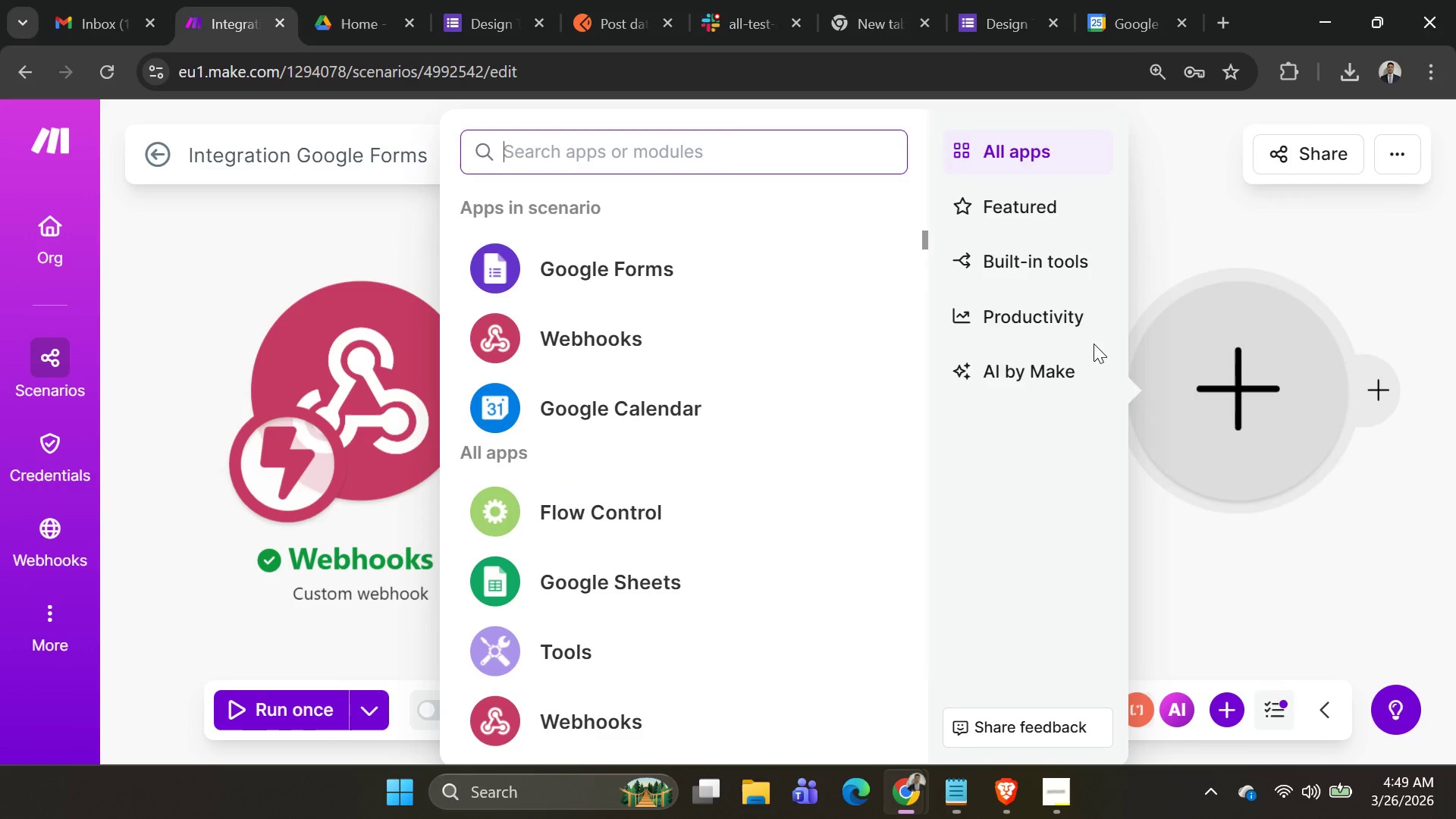 
key(Alt+Tab)
 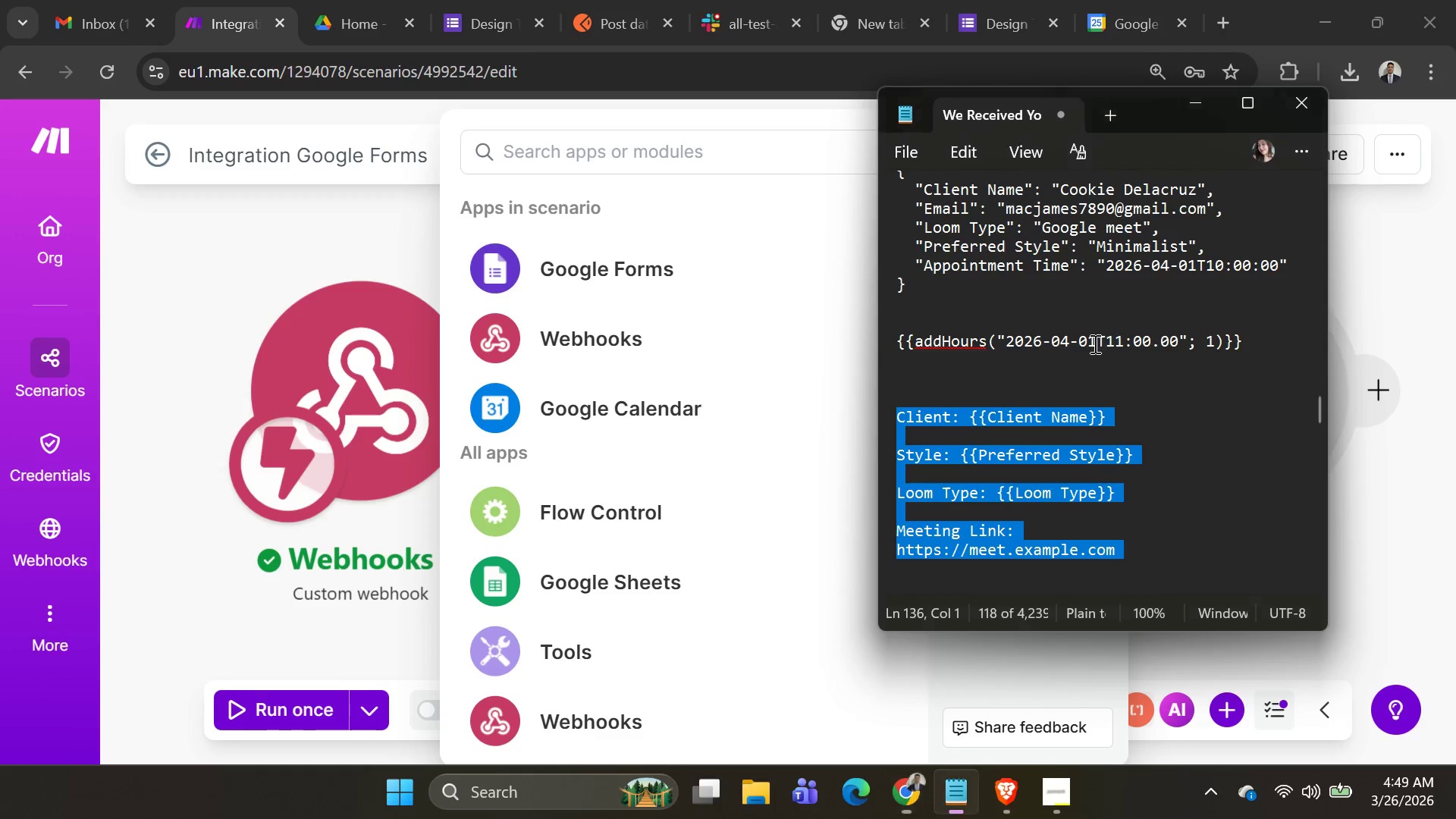 
key(Alt+AltLeft)
 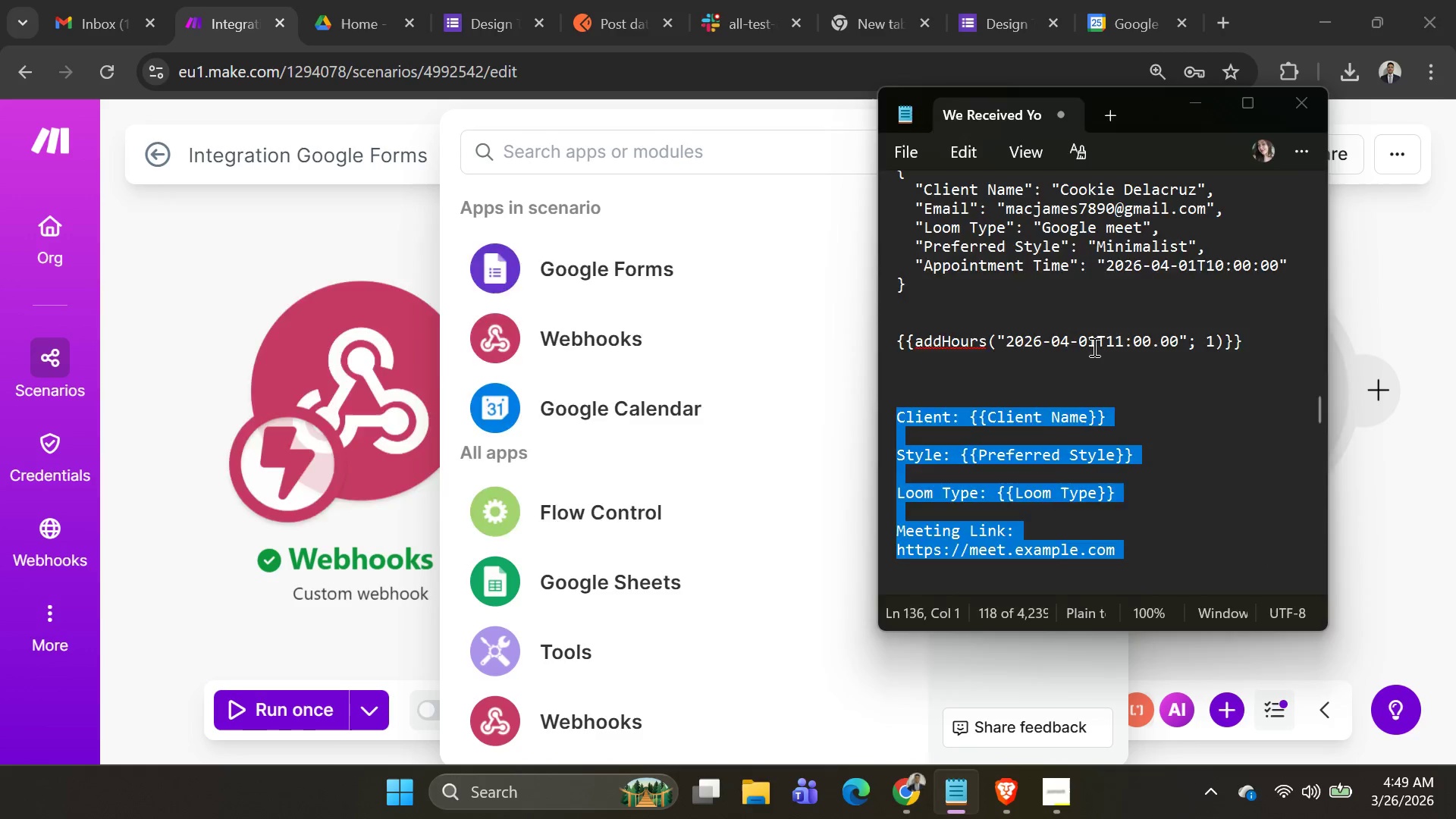 
key(Alt+Tab)
 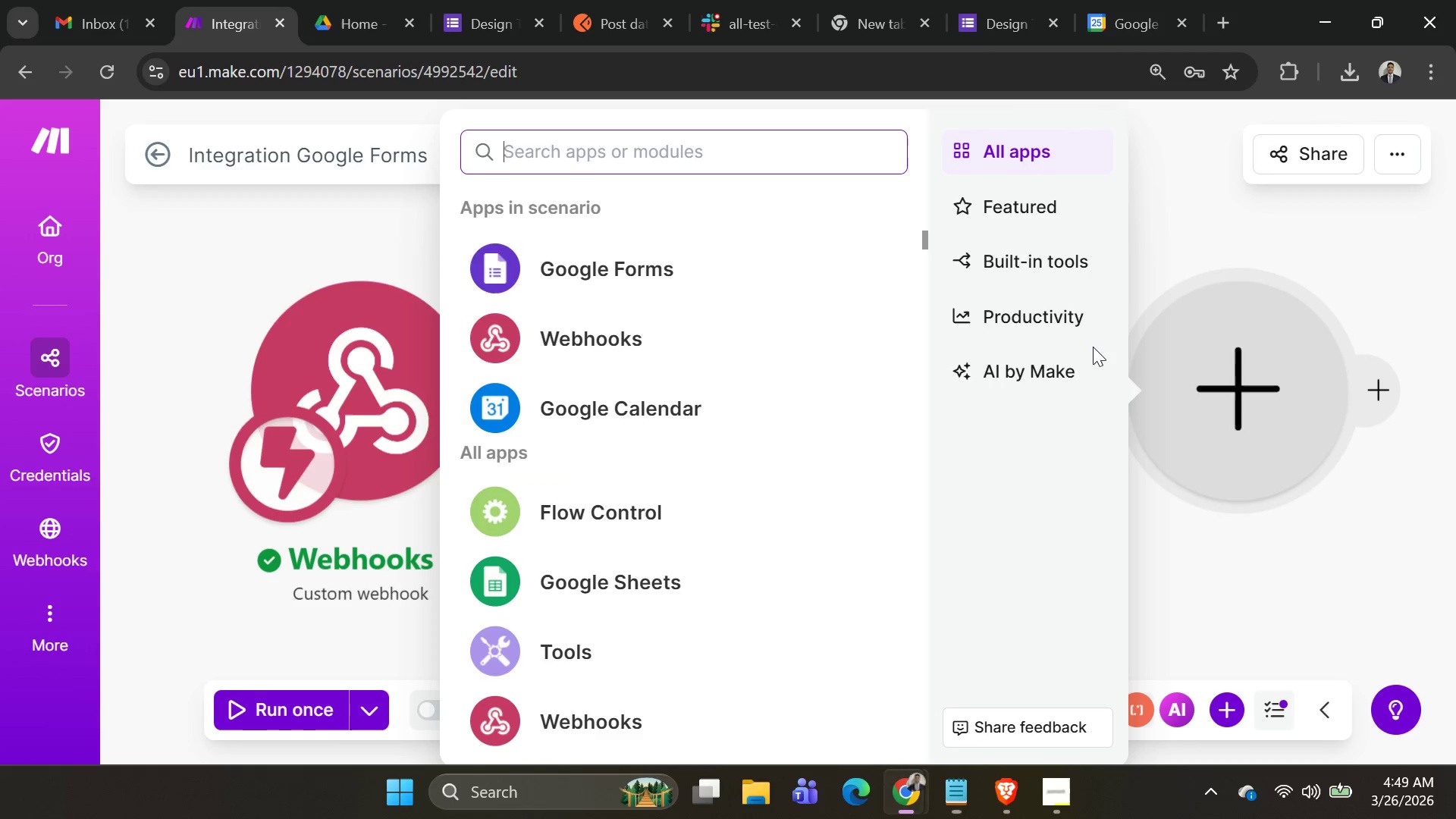 
key(Alt+AltLeft)
 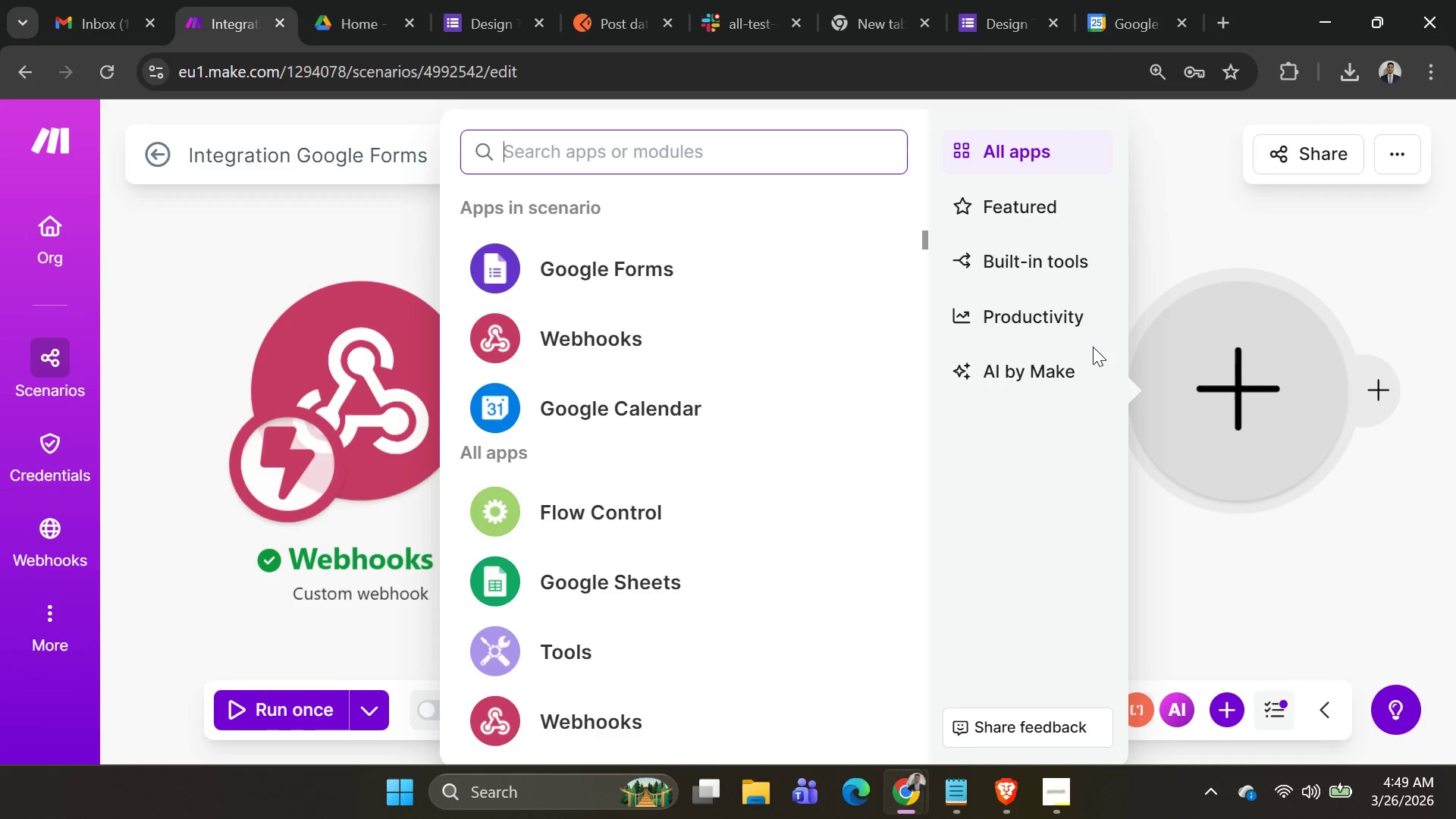 
key(Alt+Tab)
 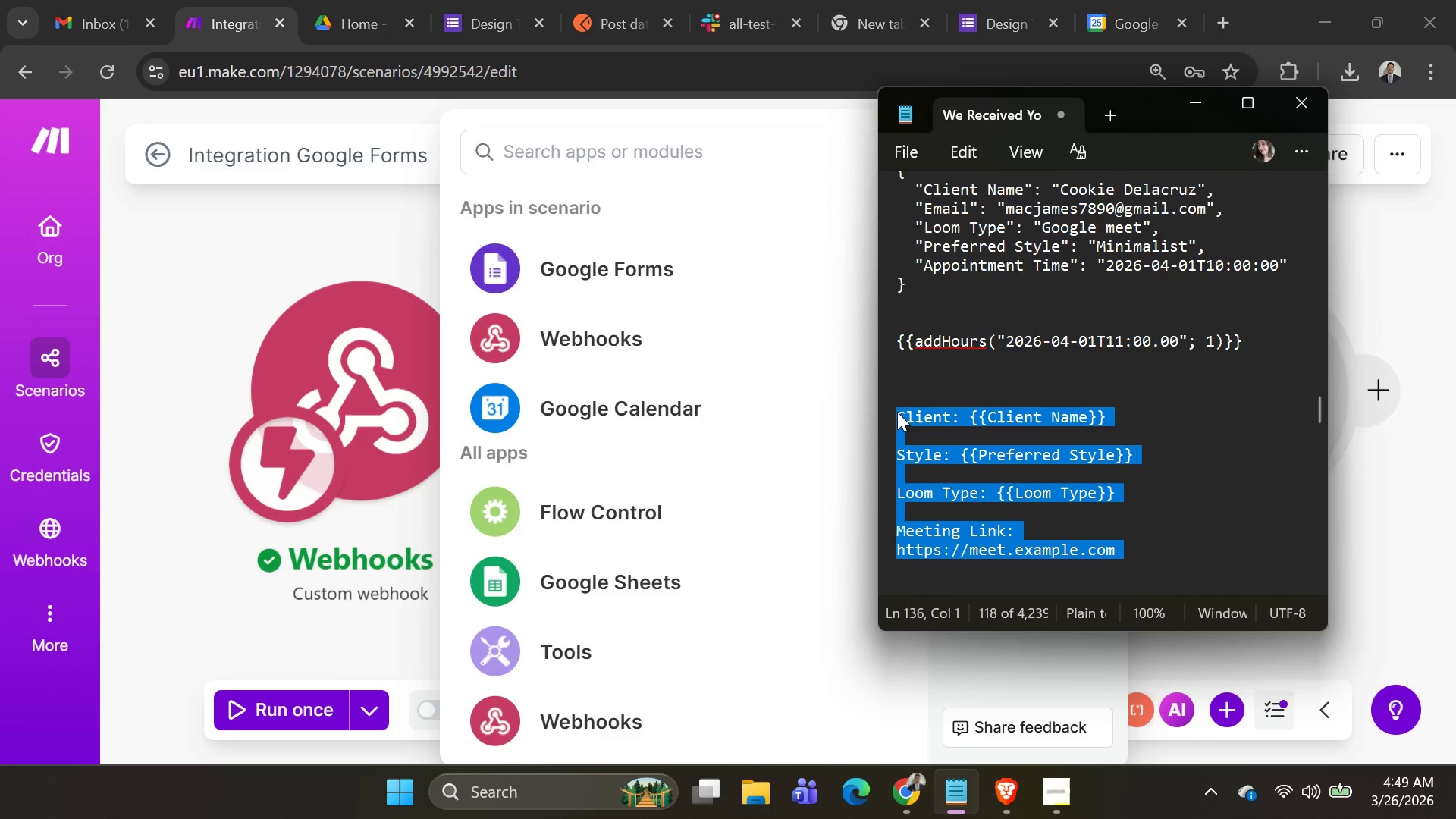 
key(Alt+AltLeft)
 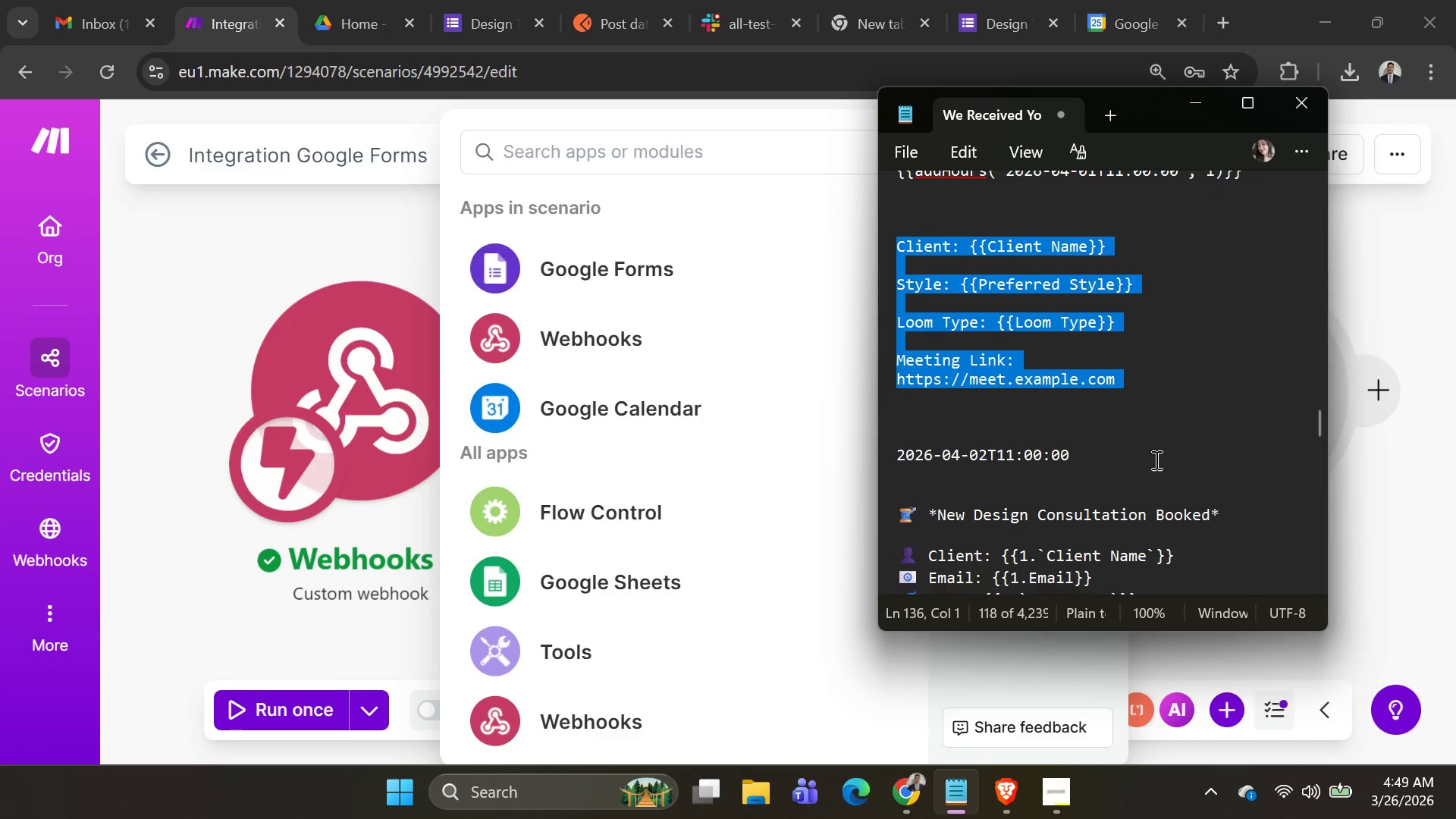 
key(Alt+Tab)
 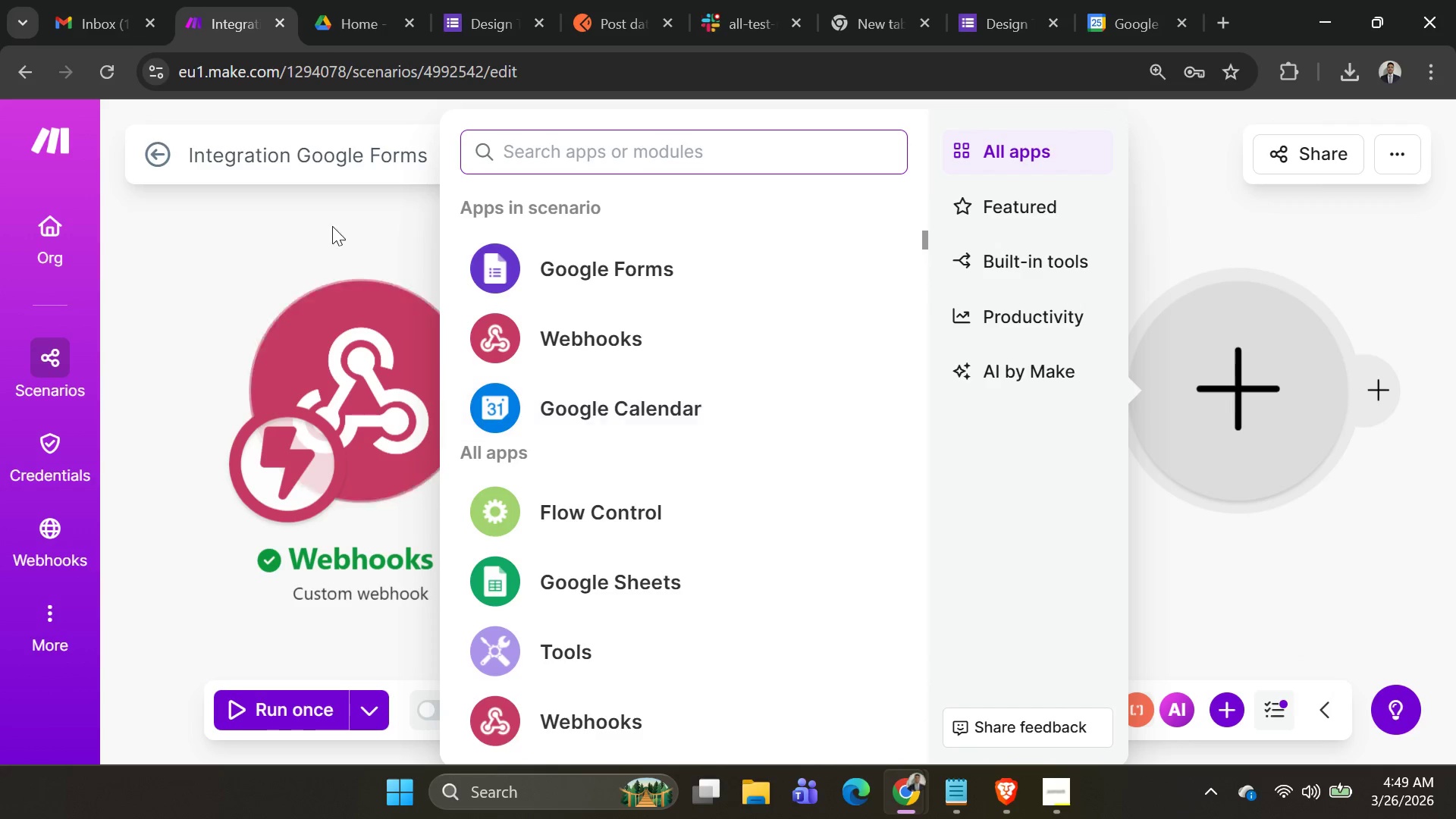 
scroll: coordinate [1206, 460], scroll_direction: down, amount: 3.0
 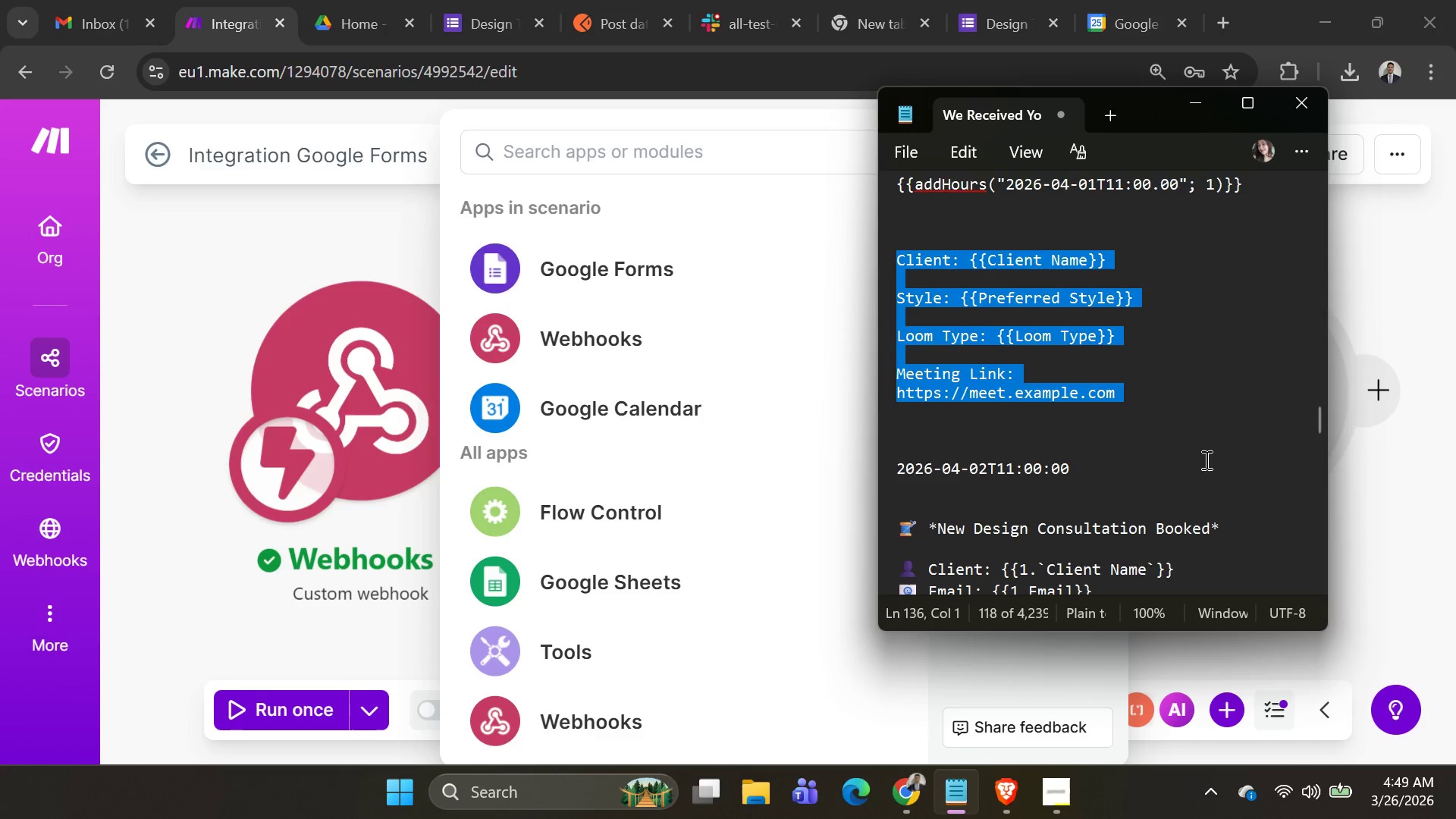 
left_click([322, 218])
 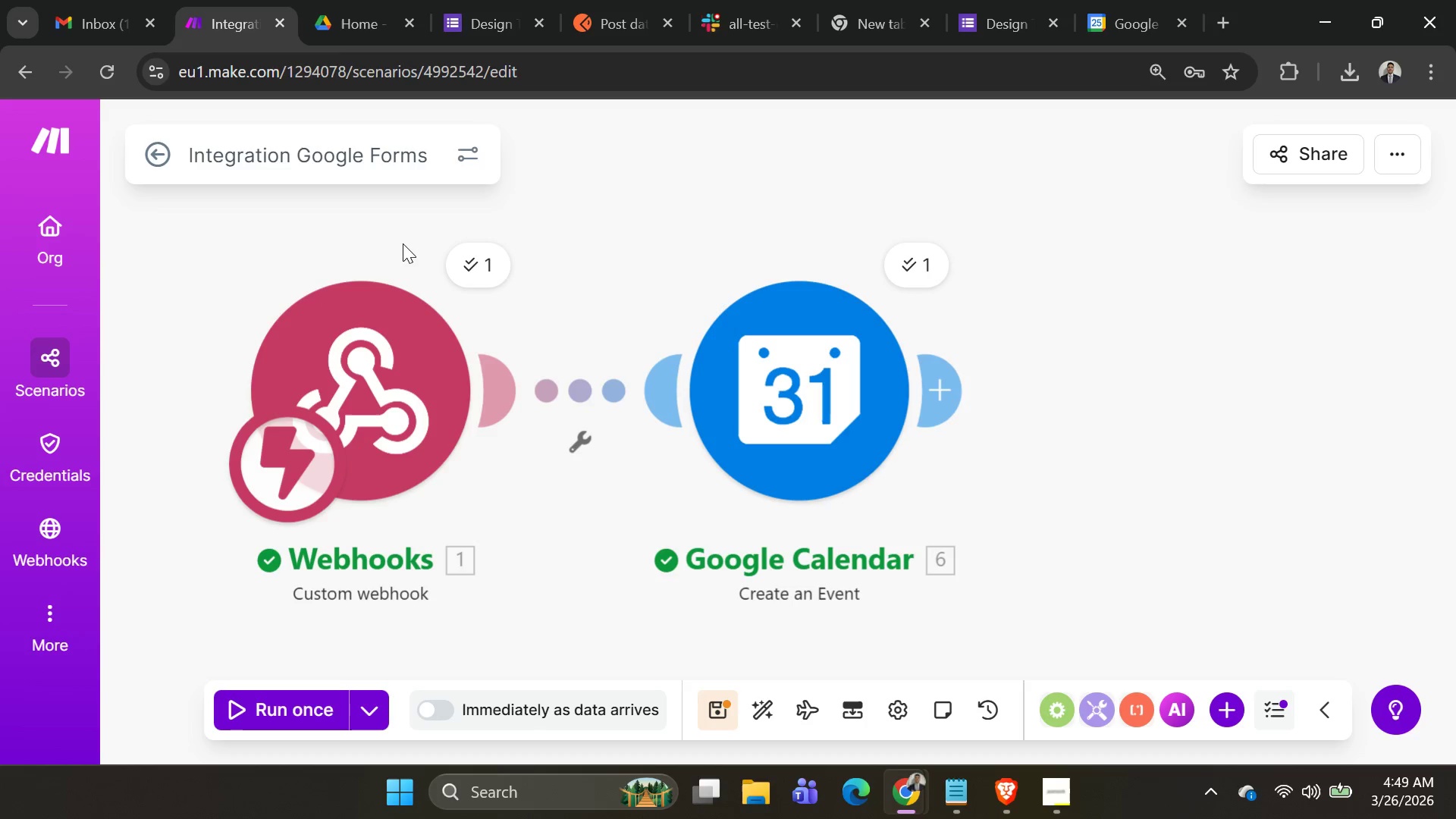 
wait(8.8)
 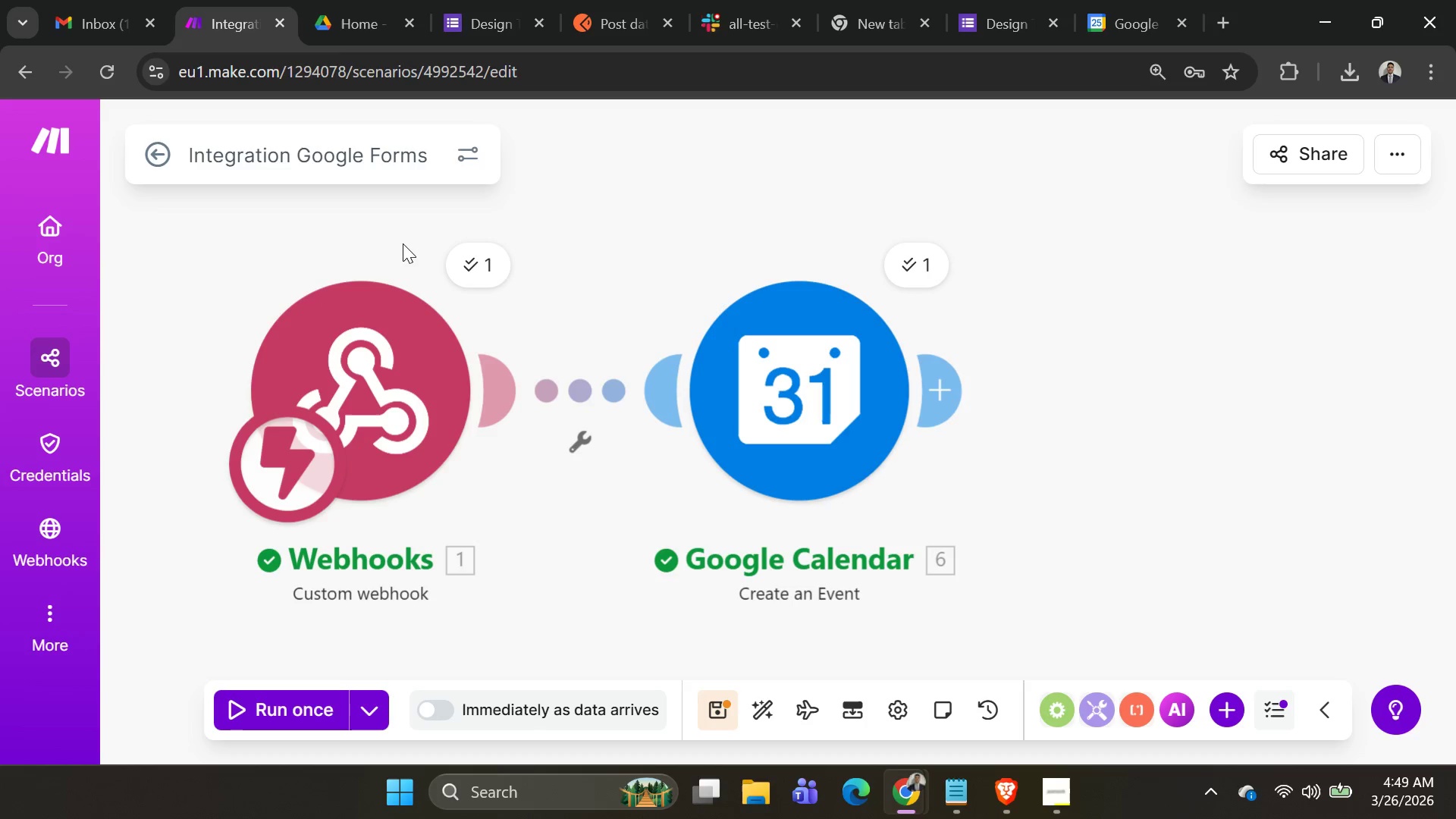 
left_click([957, 394])
 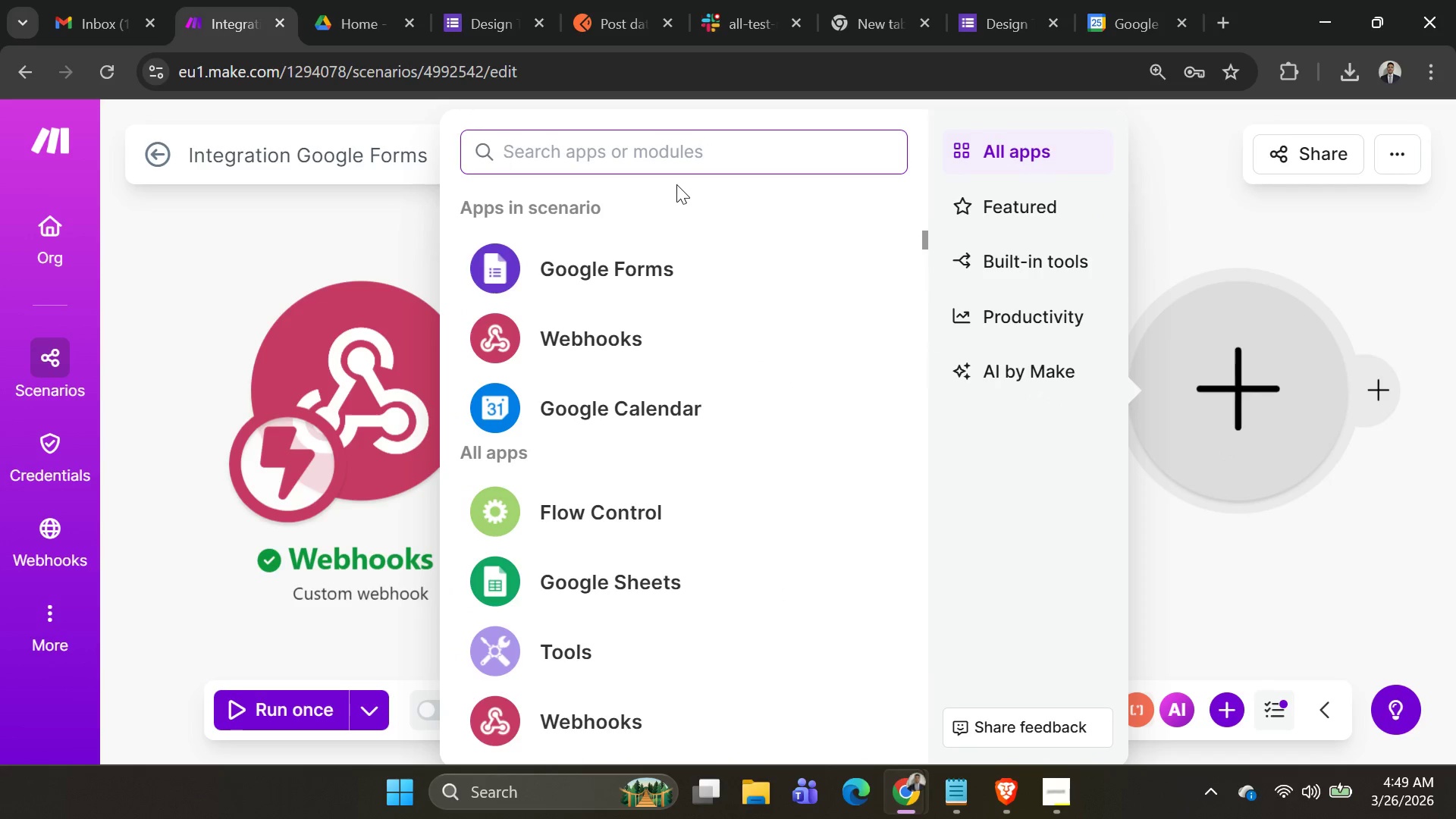 
type(slack)
 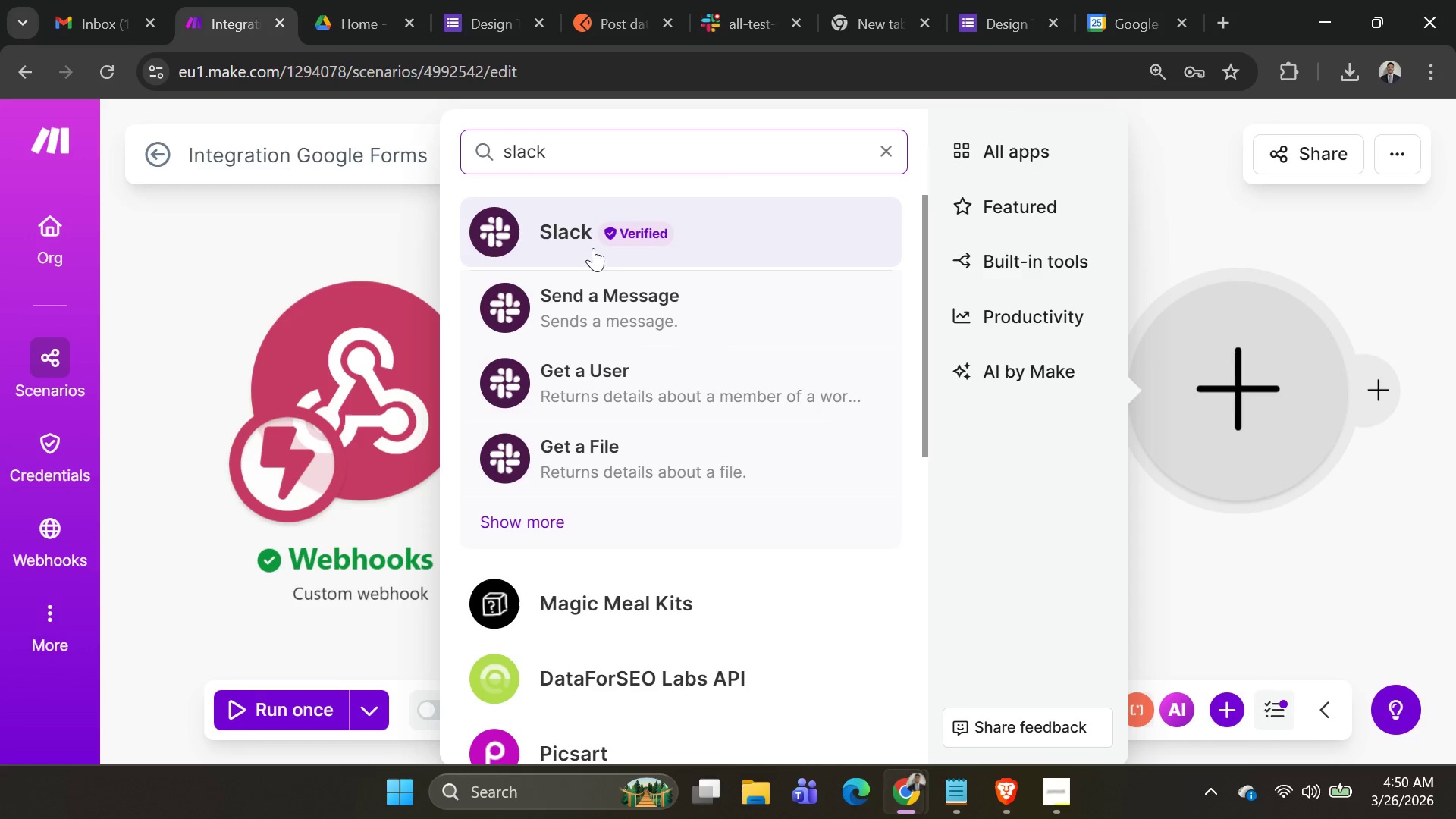 
left_click([622, 307])
 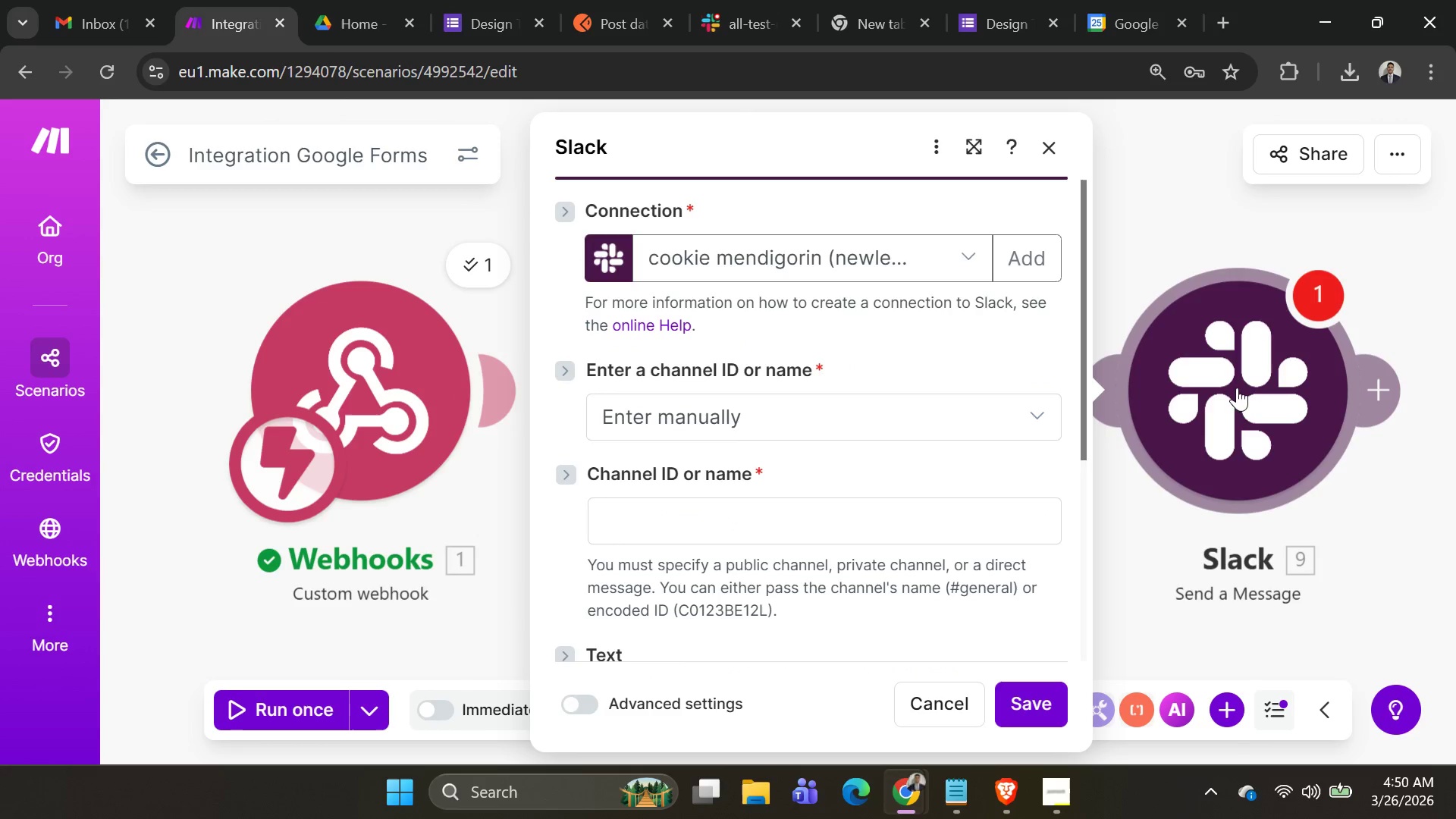 
hold_key(key=ControlLeft, duration=0.73)
scroll: coordinate [1136, 291], scroll_direction: down, amount: 2.0
 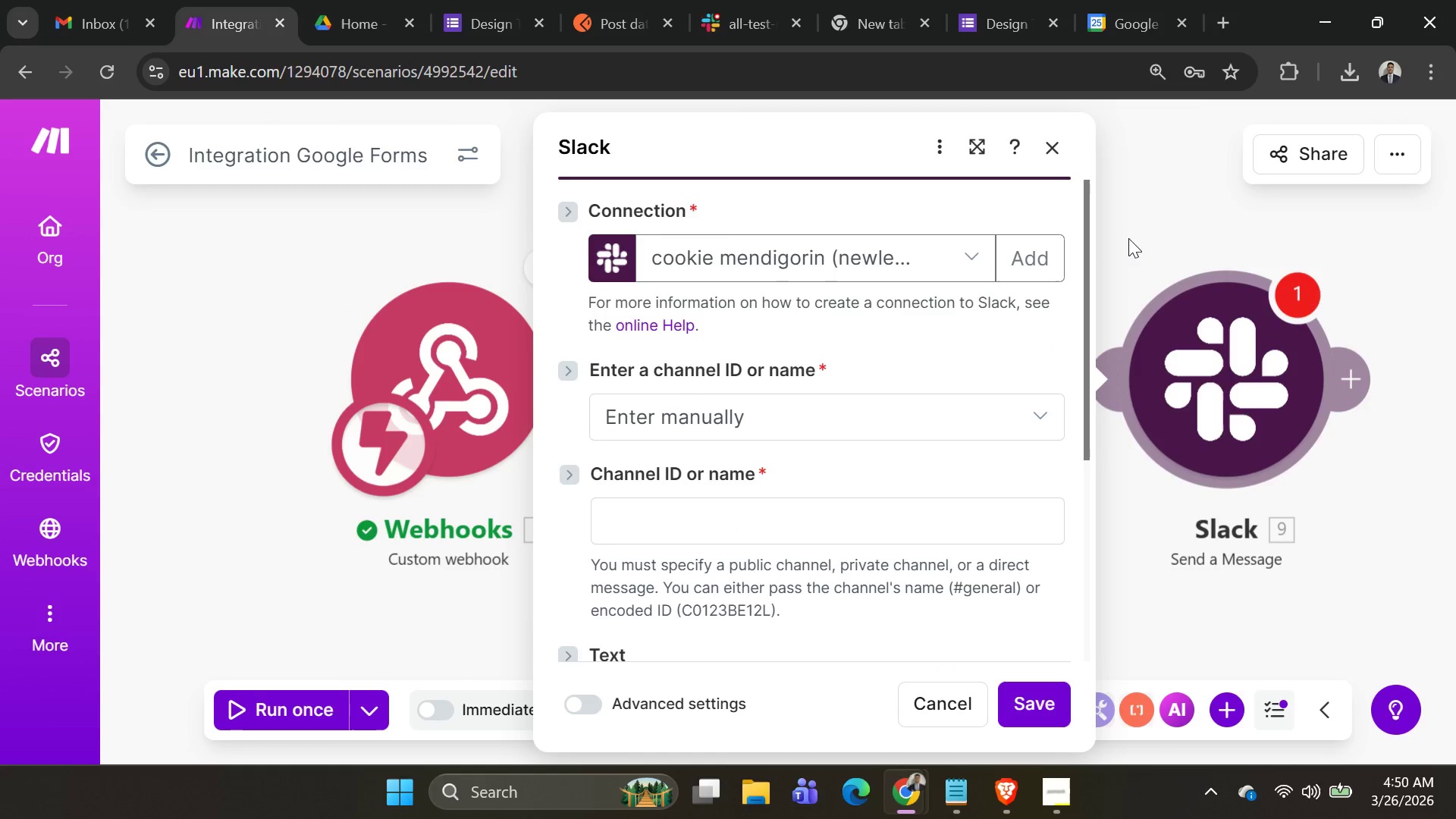 
left_click_drag(start_coordinate=[1144, 240], to_coordinate=[973, 265])
 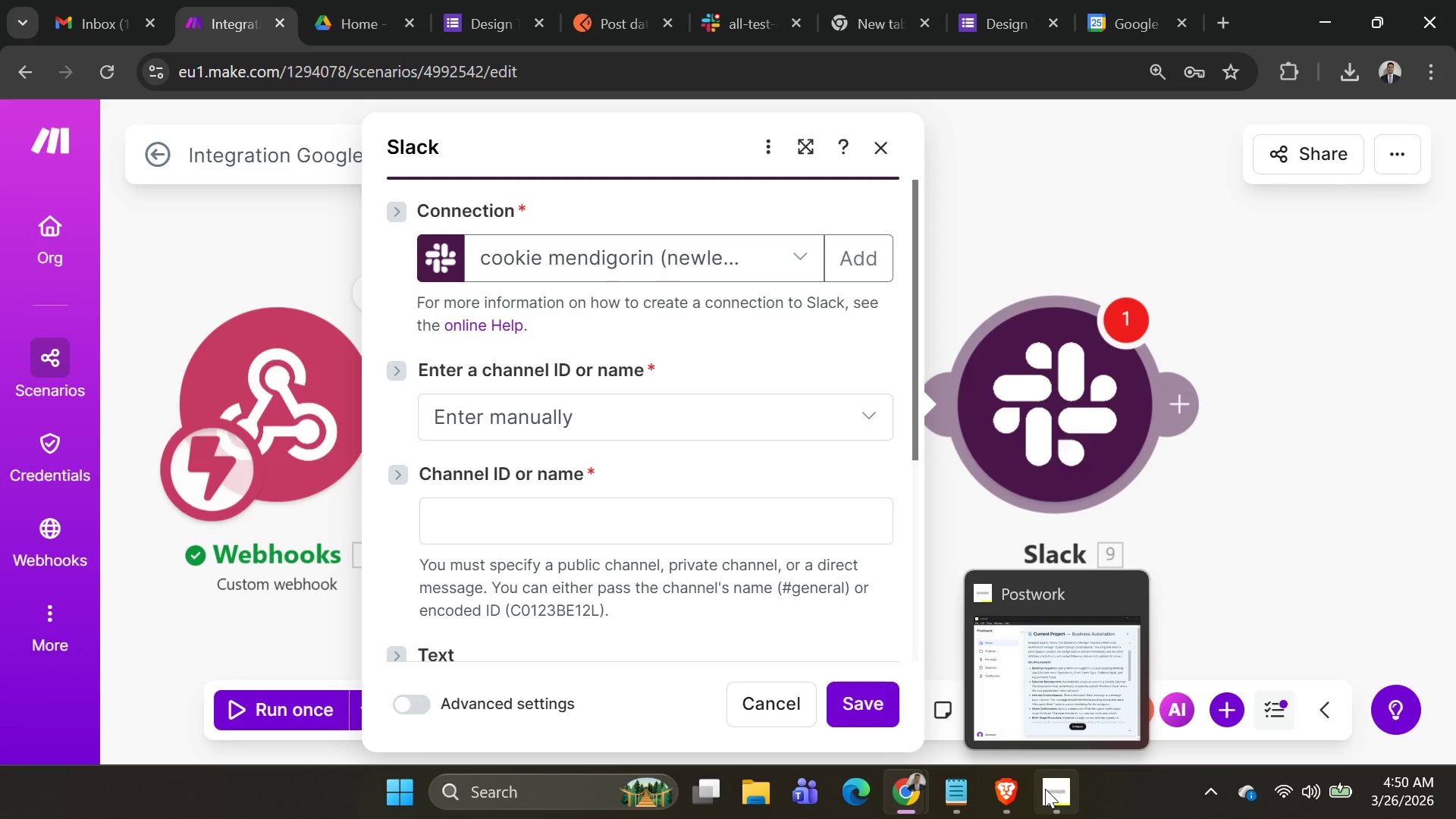 
wait(19.25)
 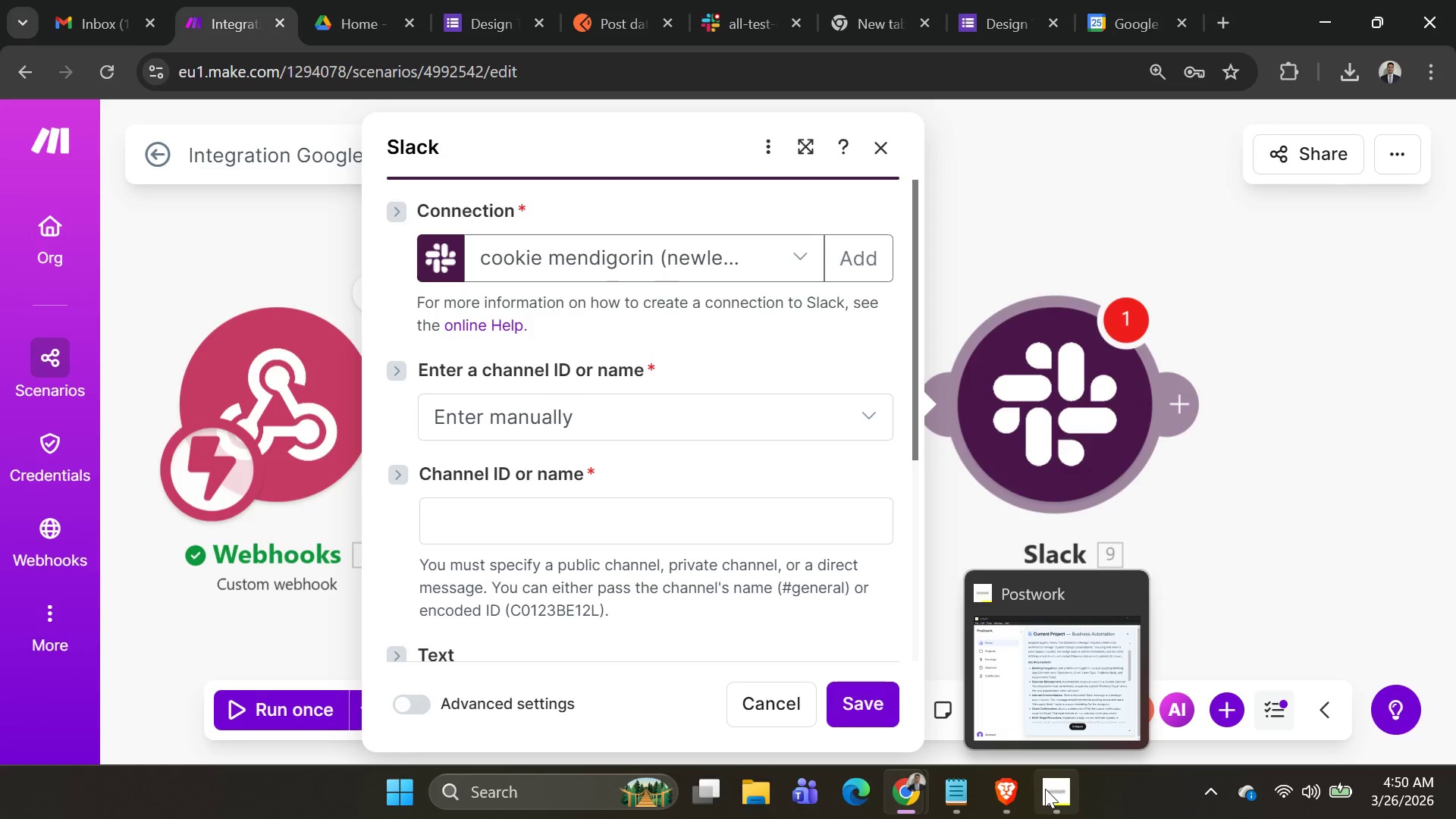 
left_click([1042, 802])